 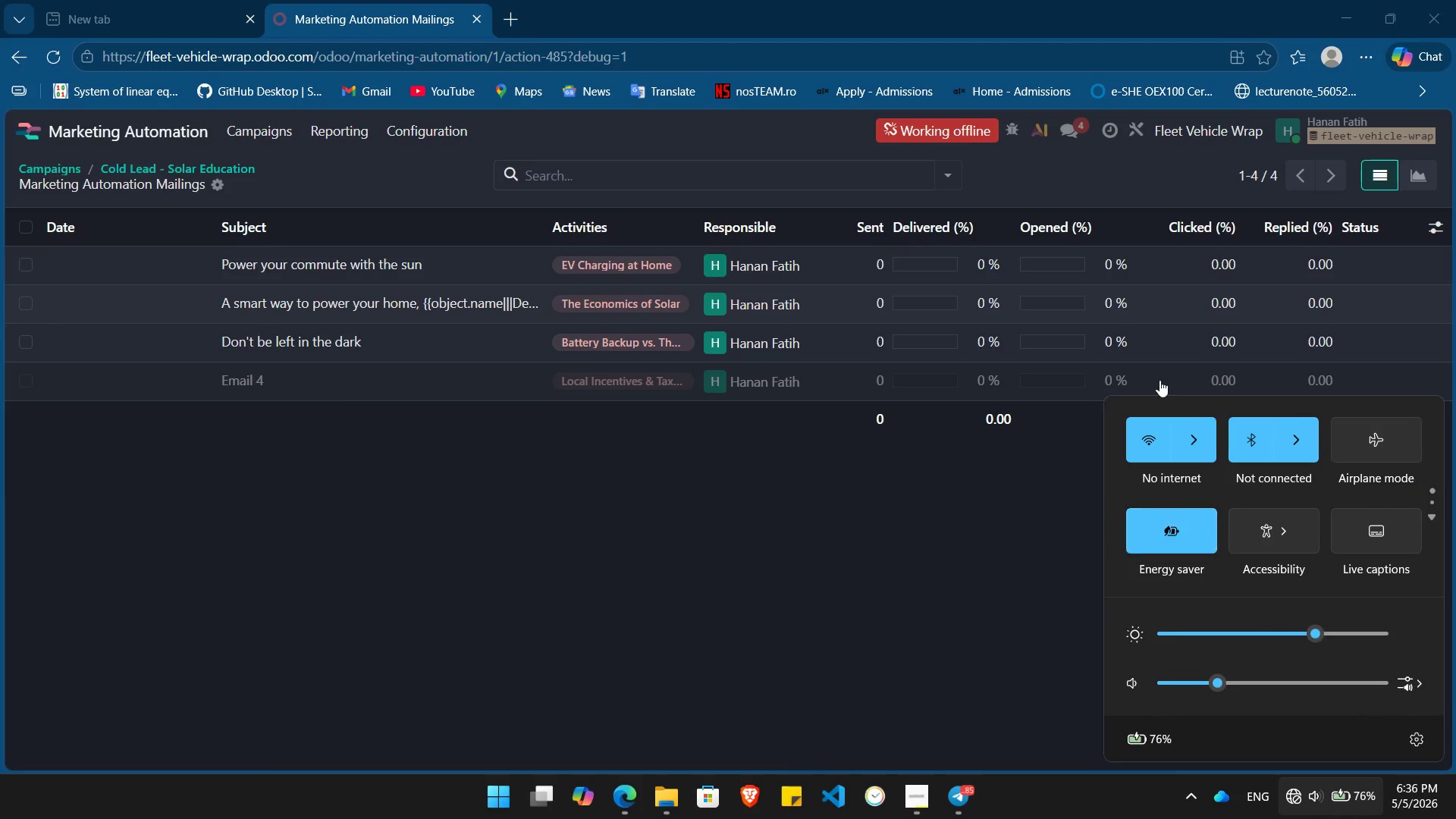 
left_click([1210, 425])
 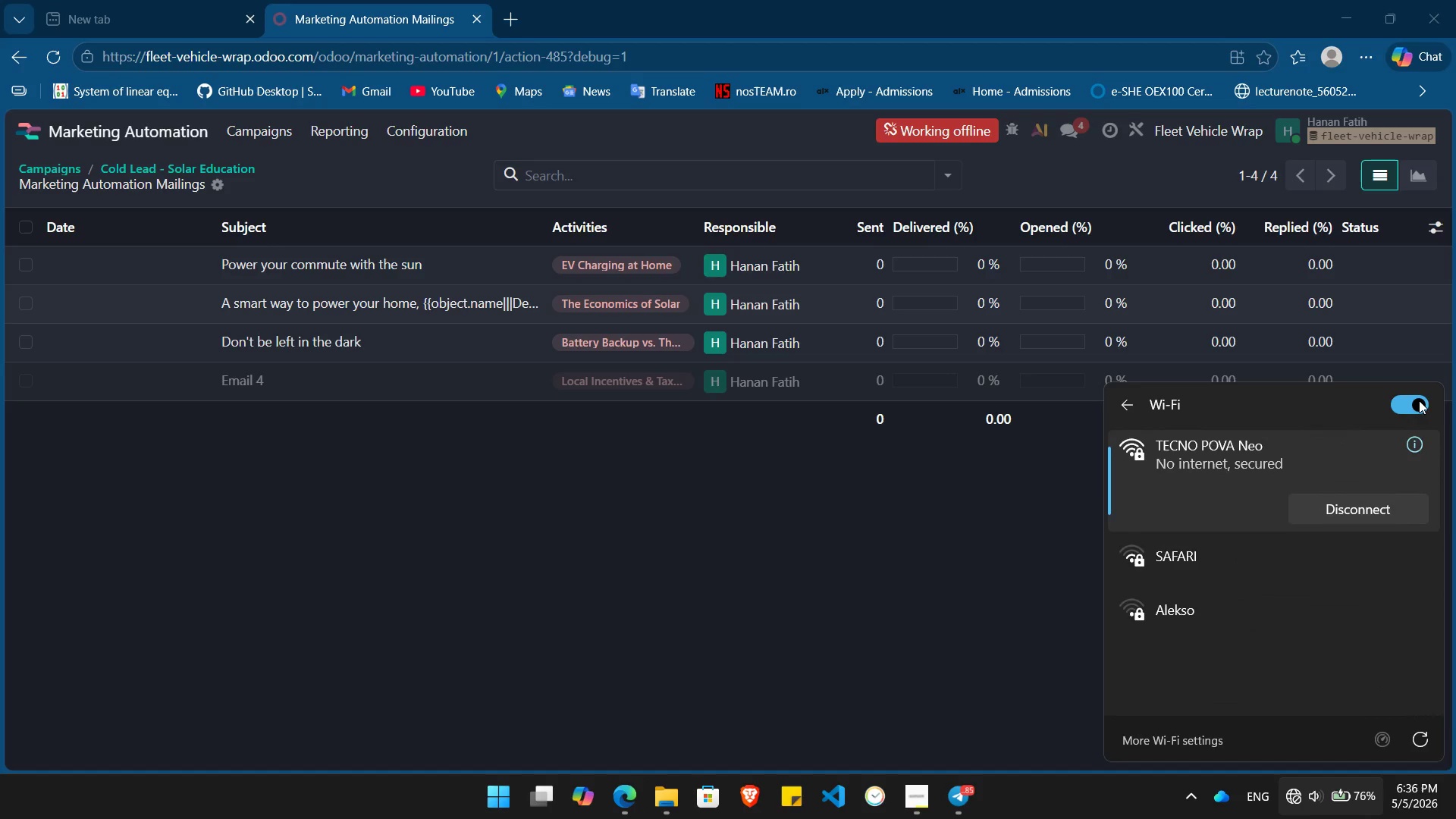 
left_click([1420, 401])
 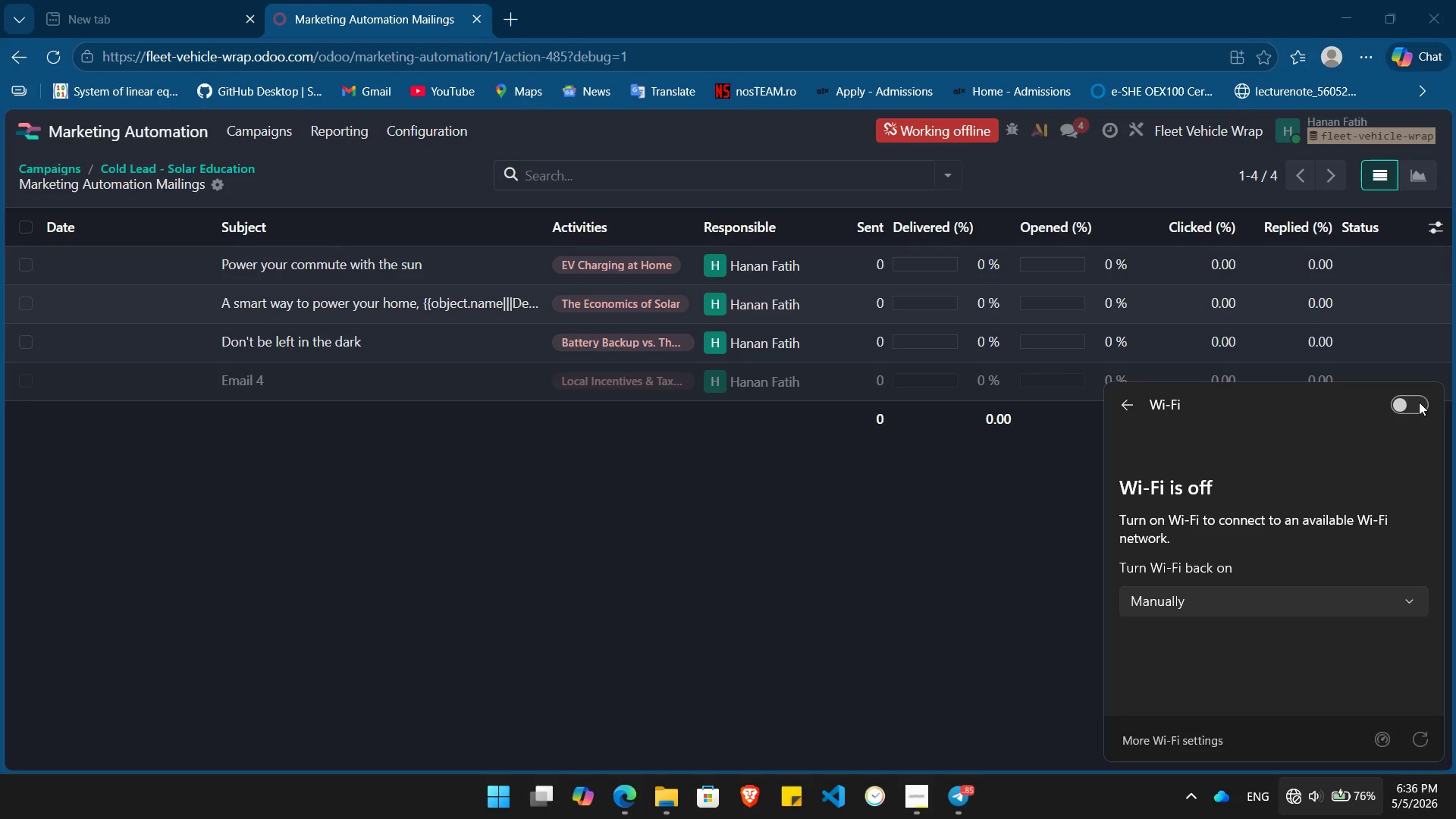 
left_click([1417, 403])
 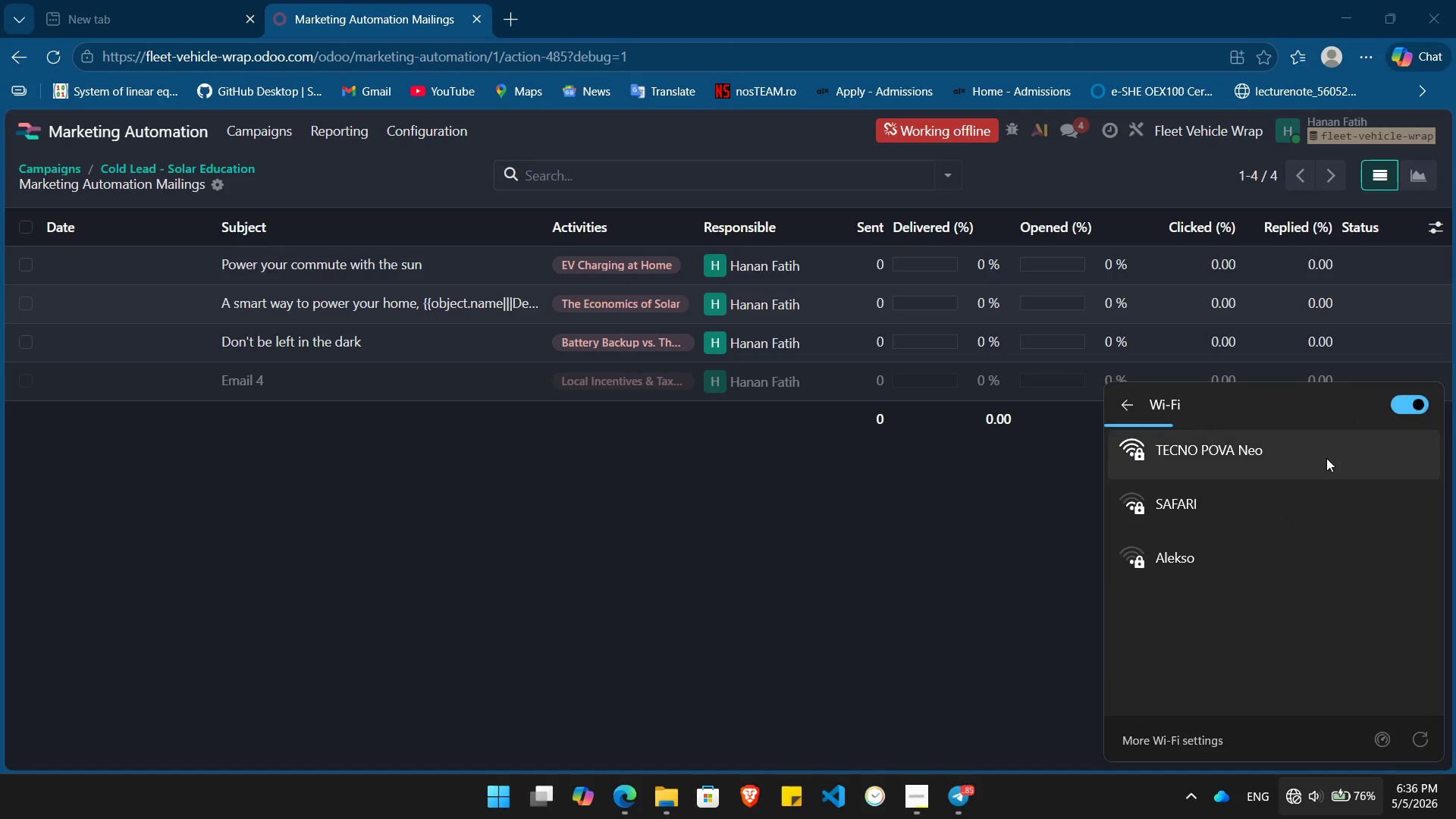 
left_click([1310, 459])
 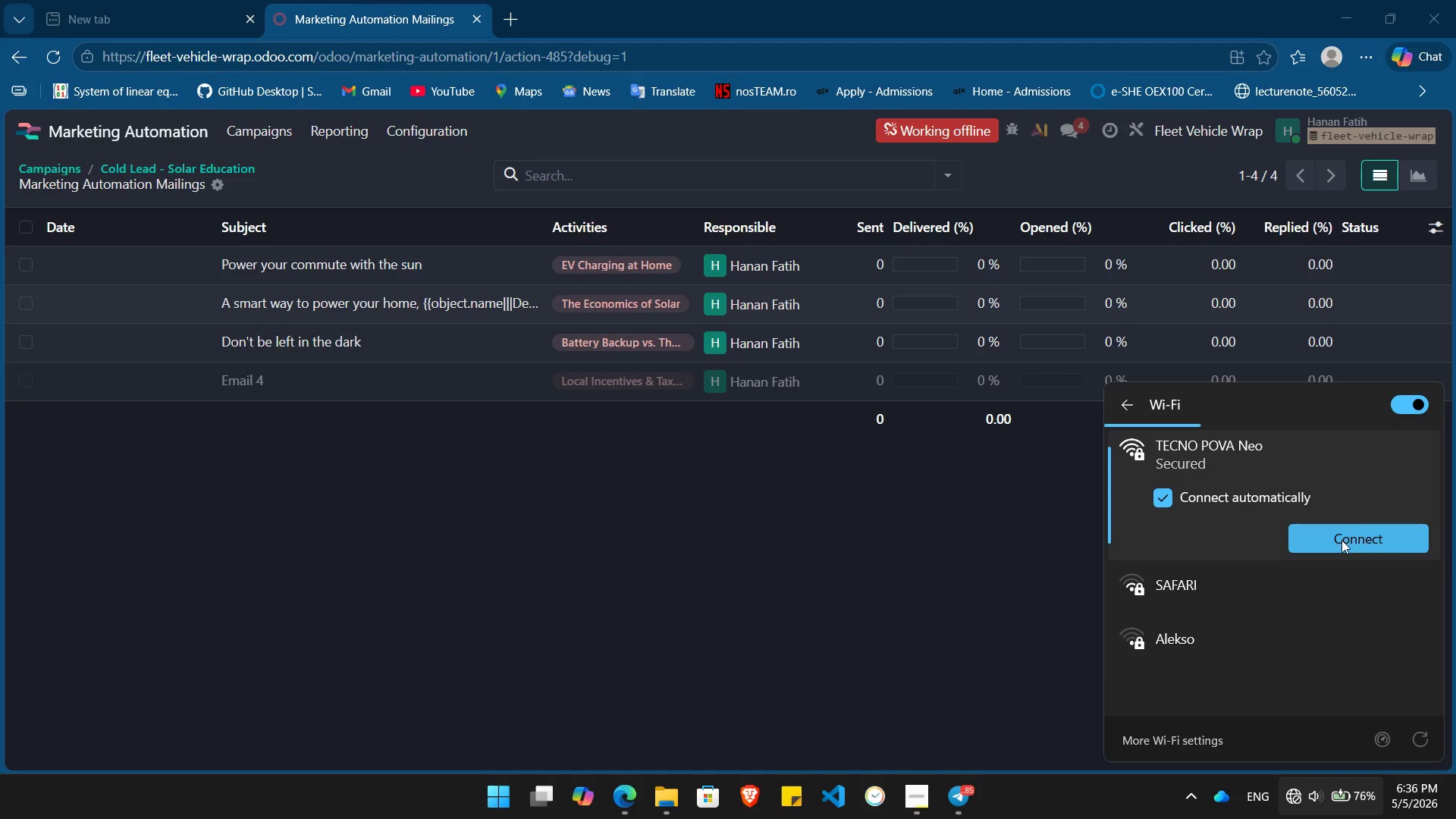 
left_click([1341, 540])
 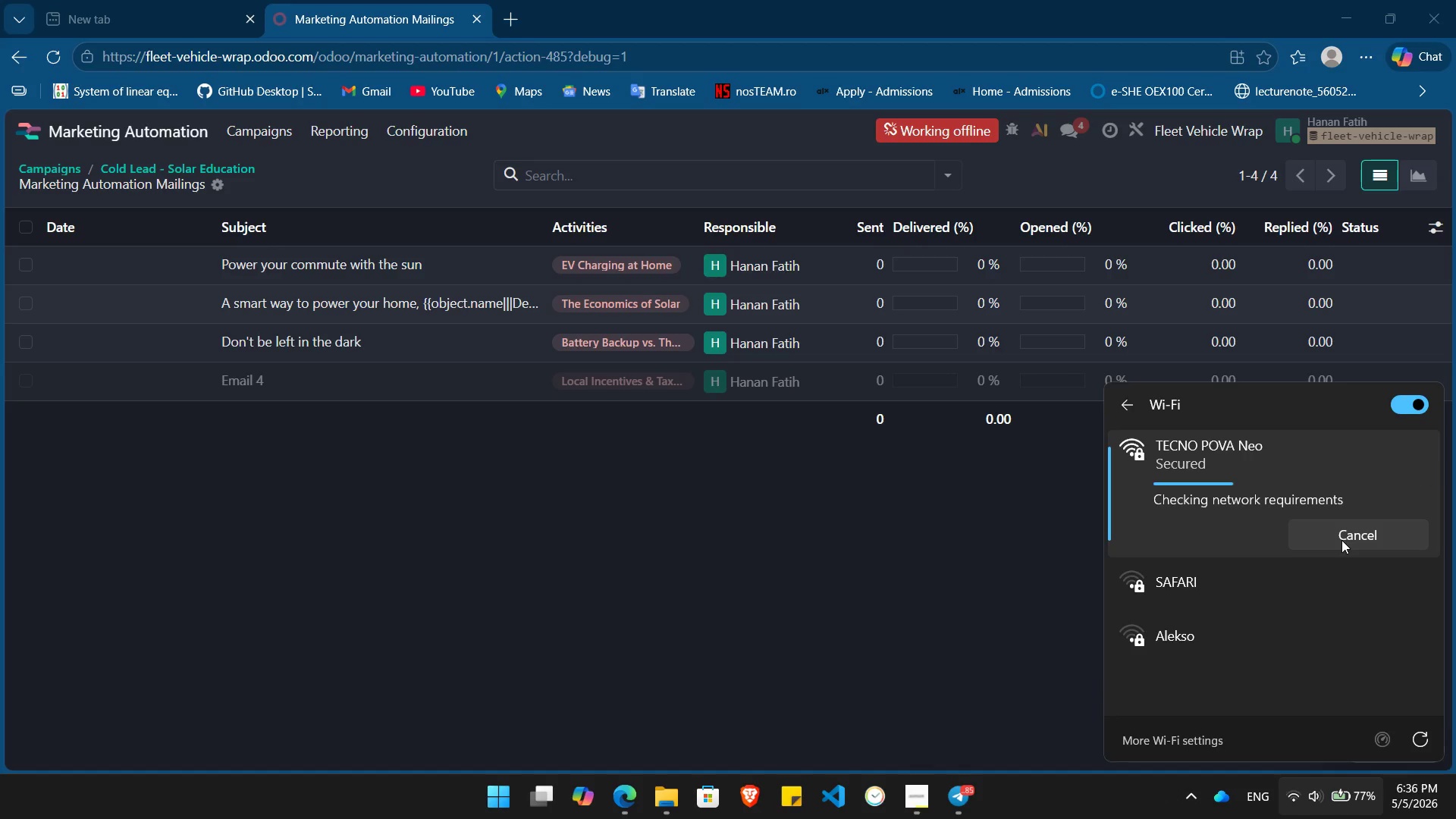 
wait(40.19)
 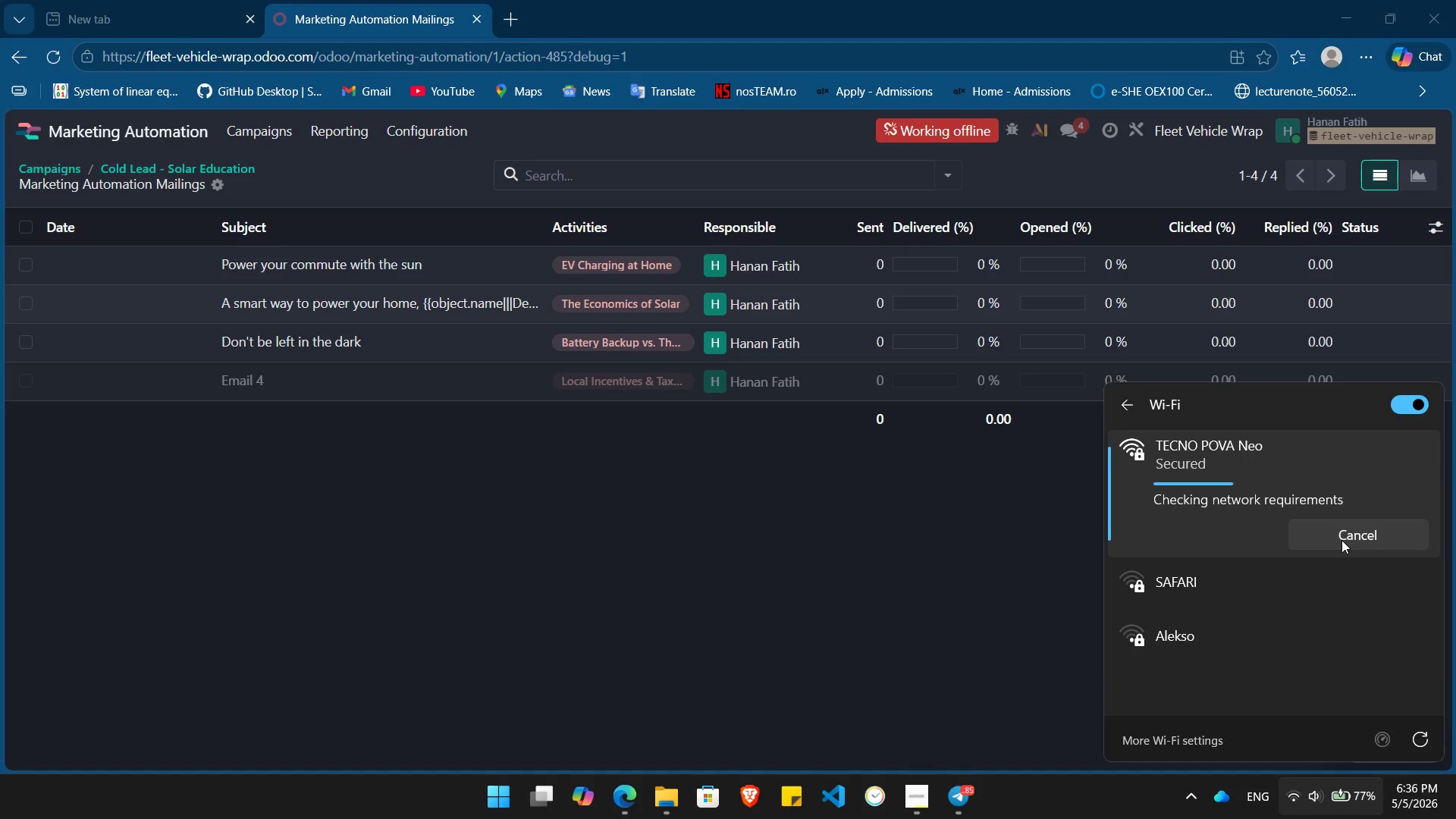 
left_click([1023, 579])
 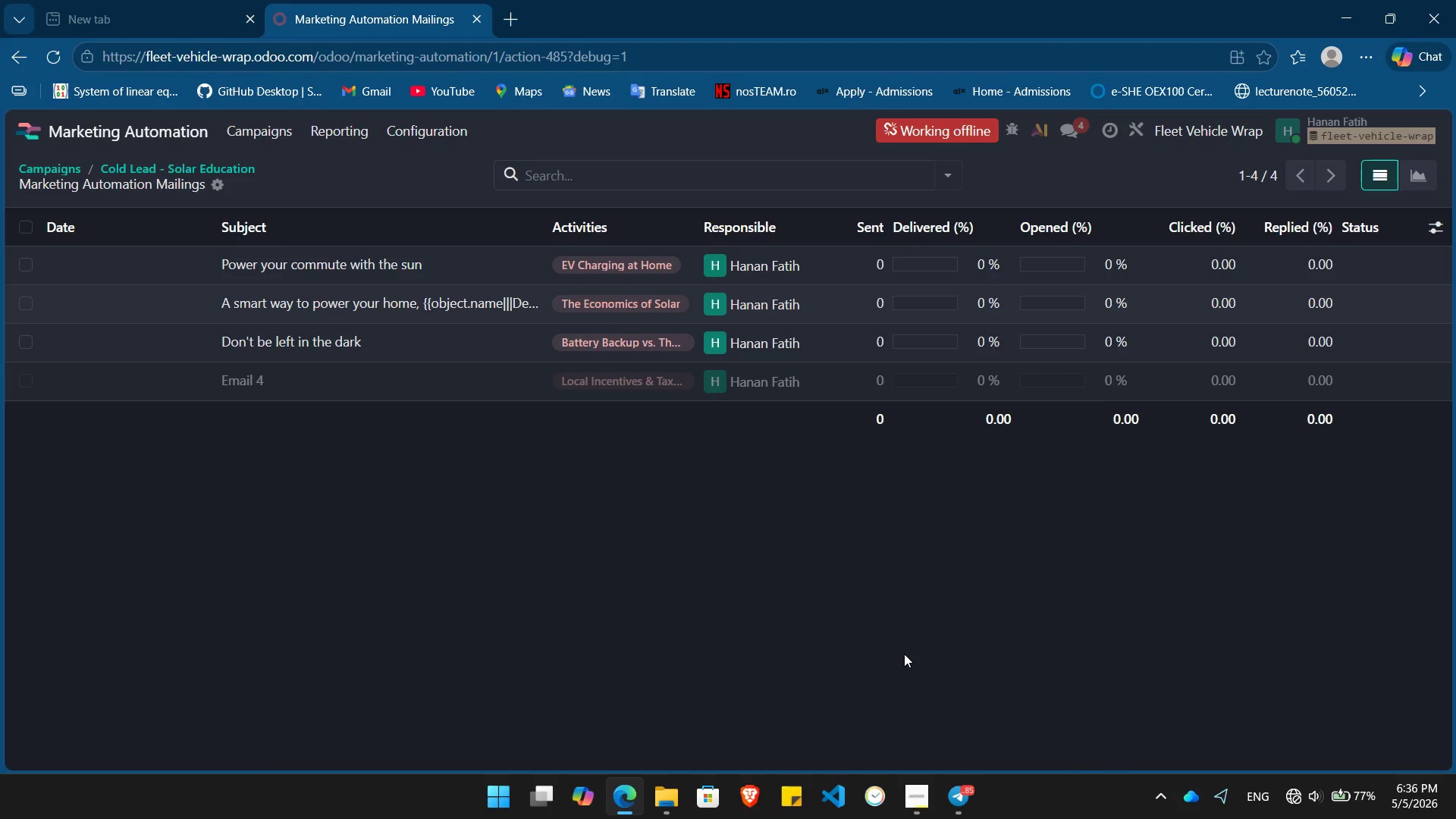 
key(Alt+Tab)